 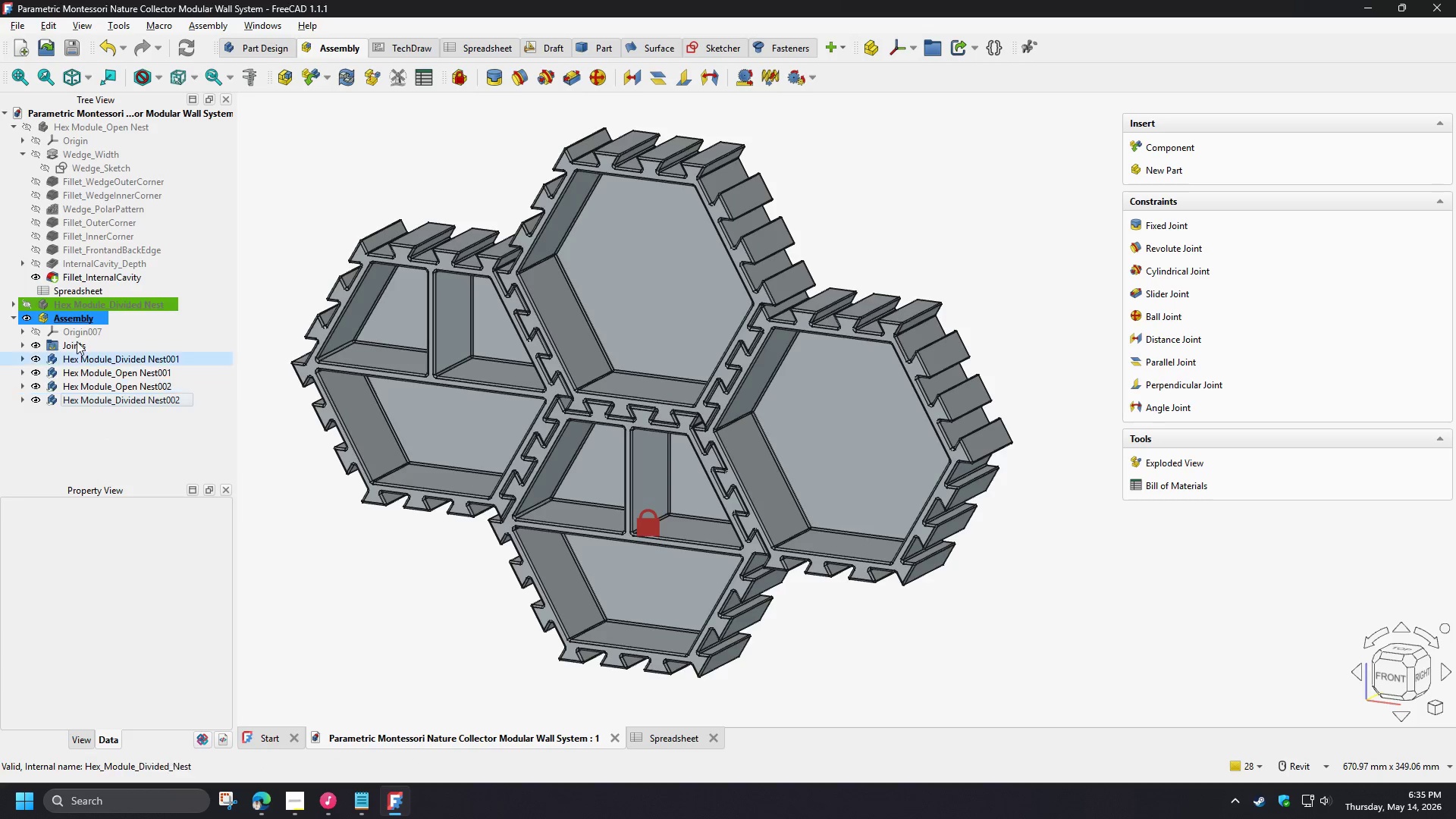 
left_click([71, 318])
 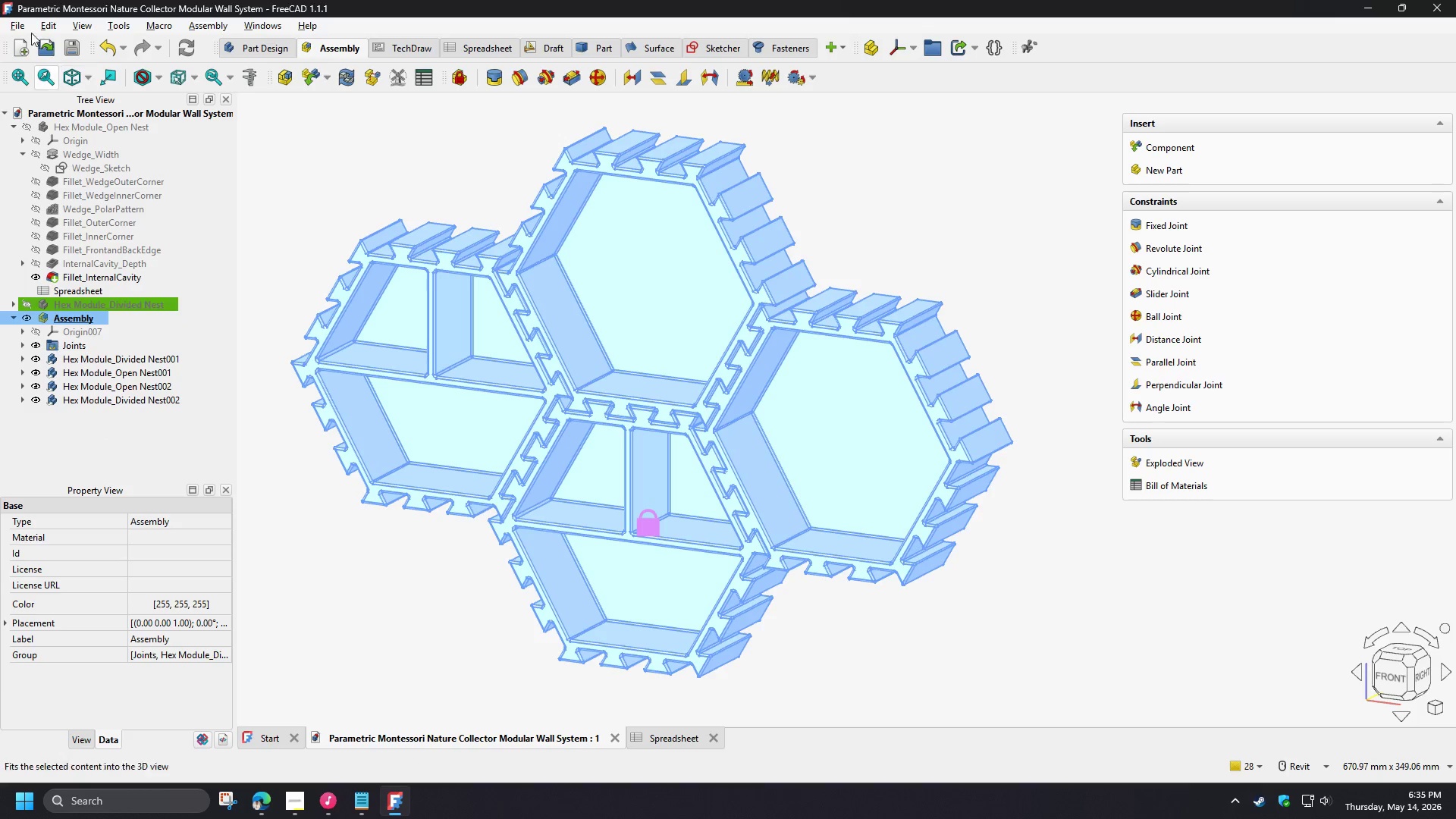 
left_click([22, 24])
 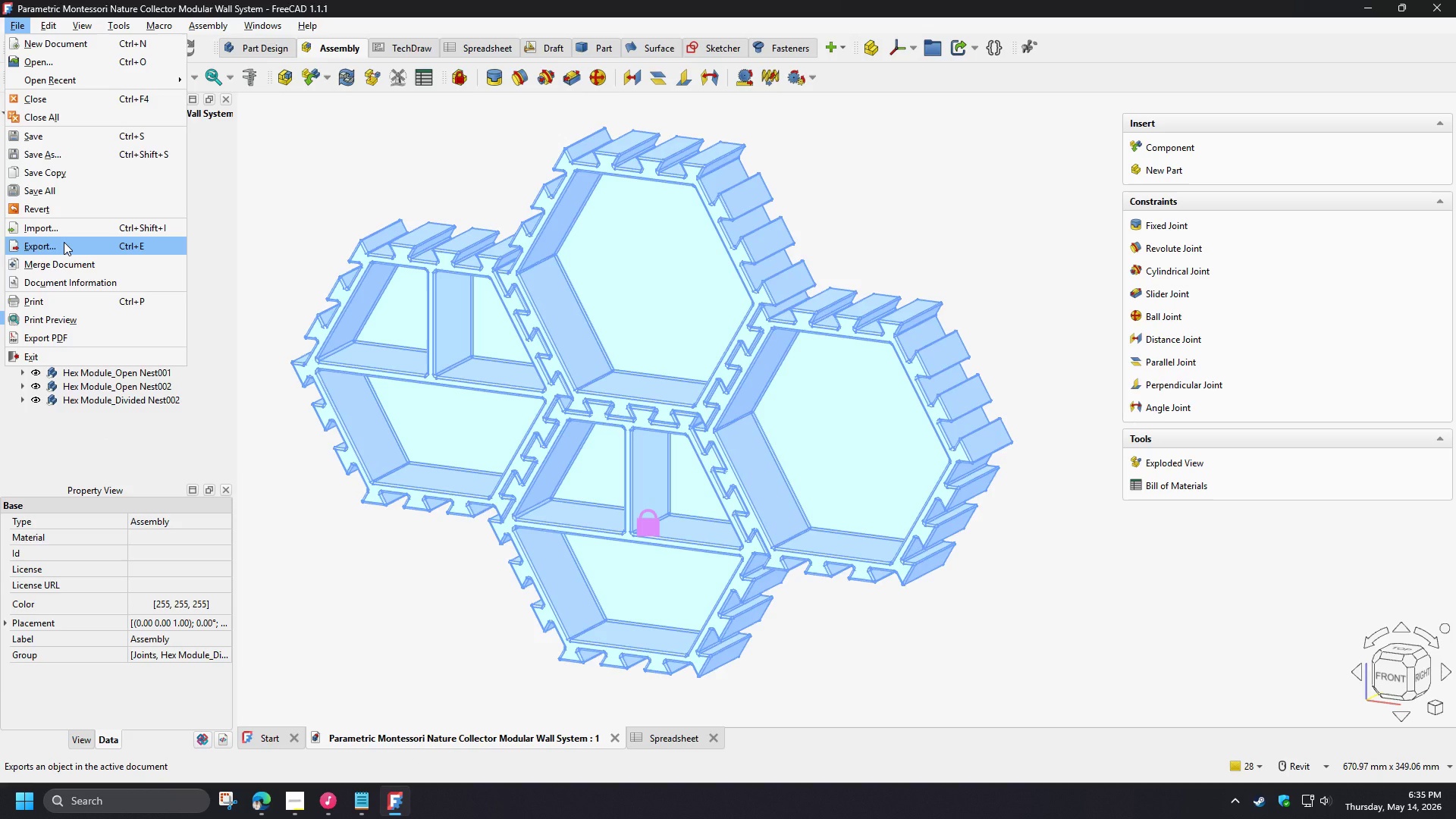 
left_click([64, 242])
 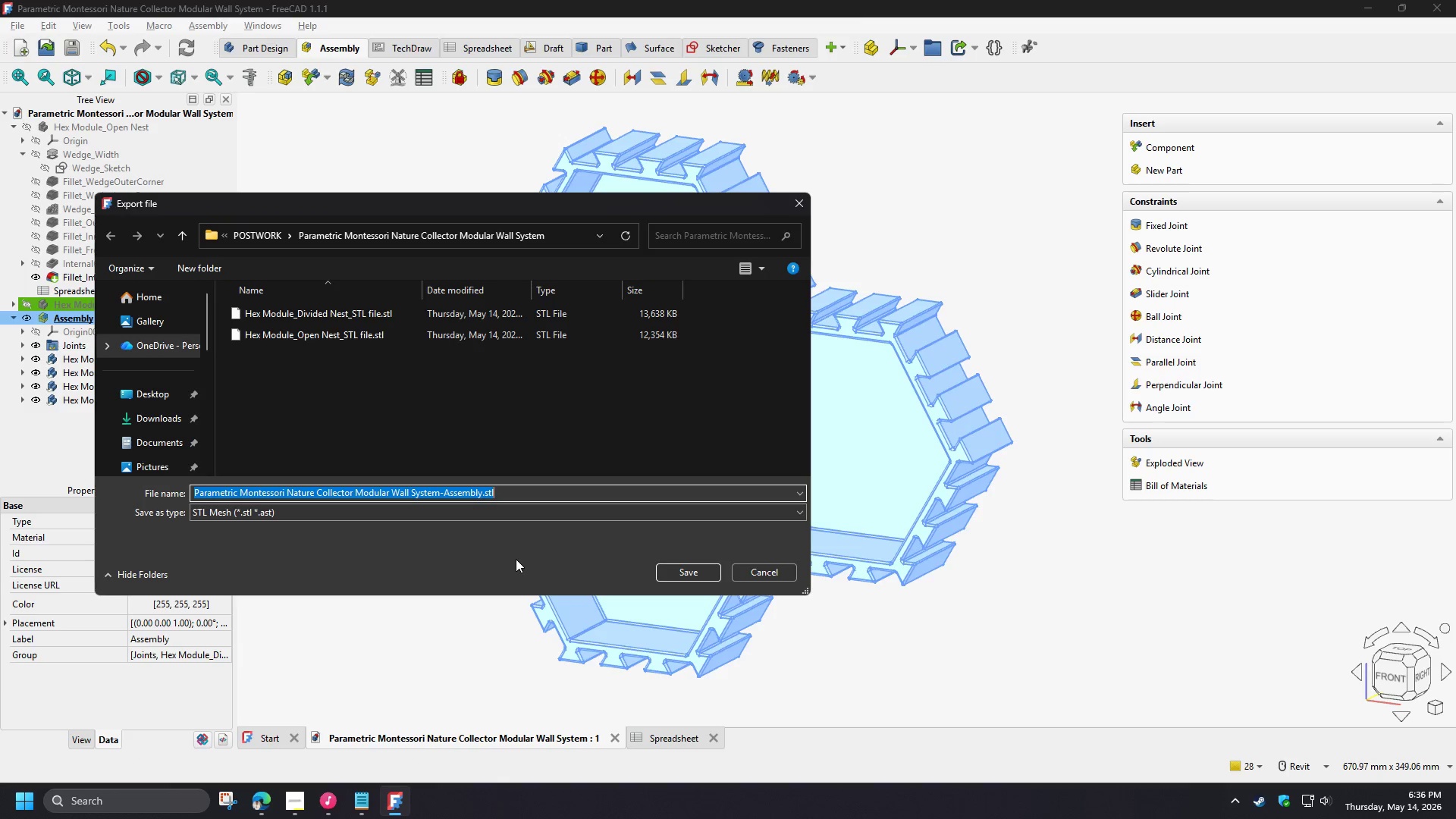 
type(render)
 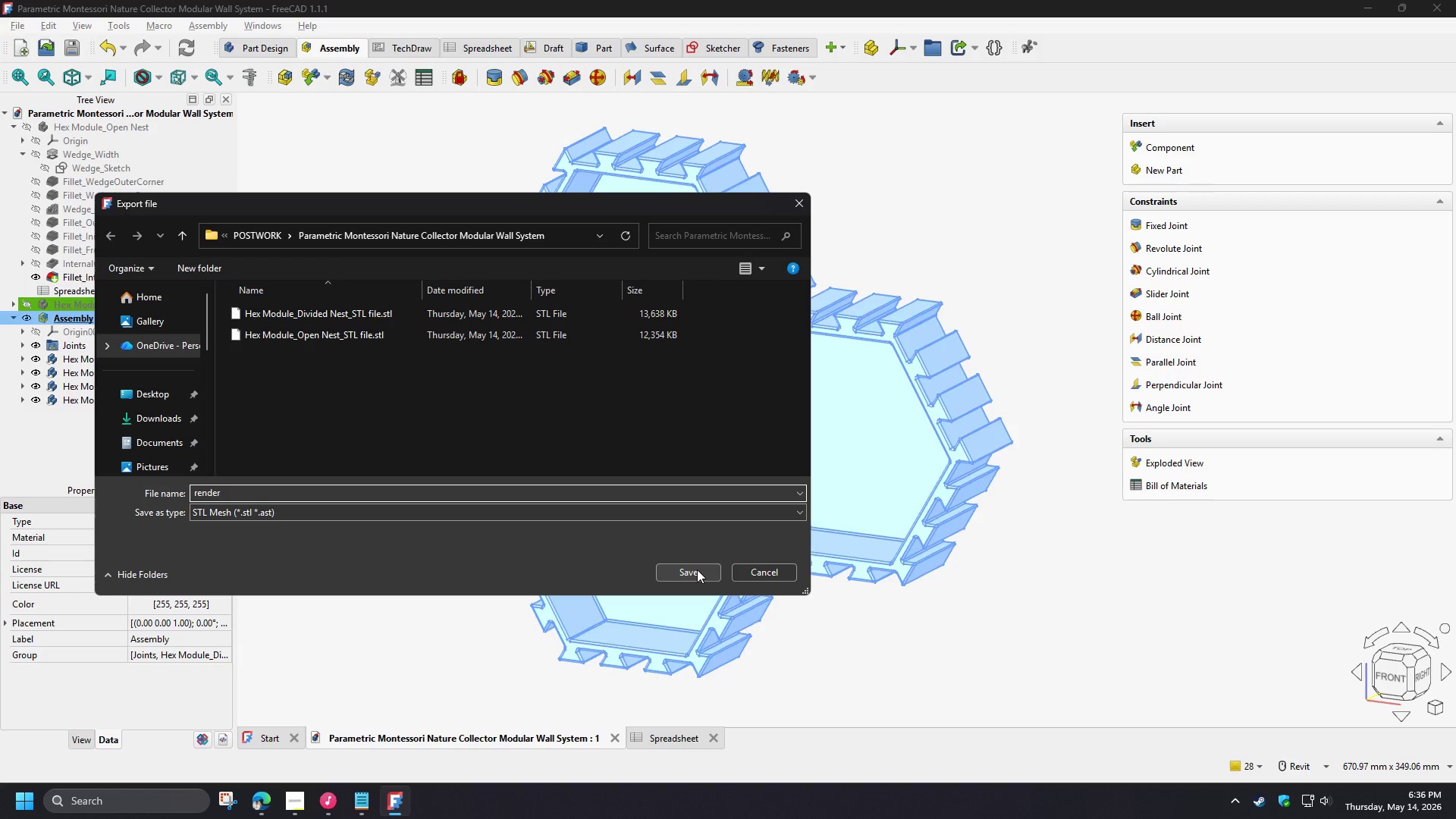 
left_click([697, 570])
 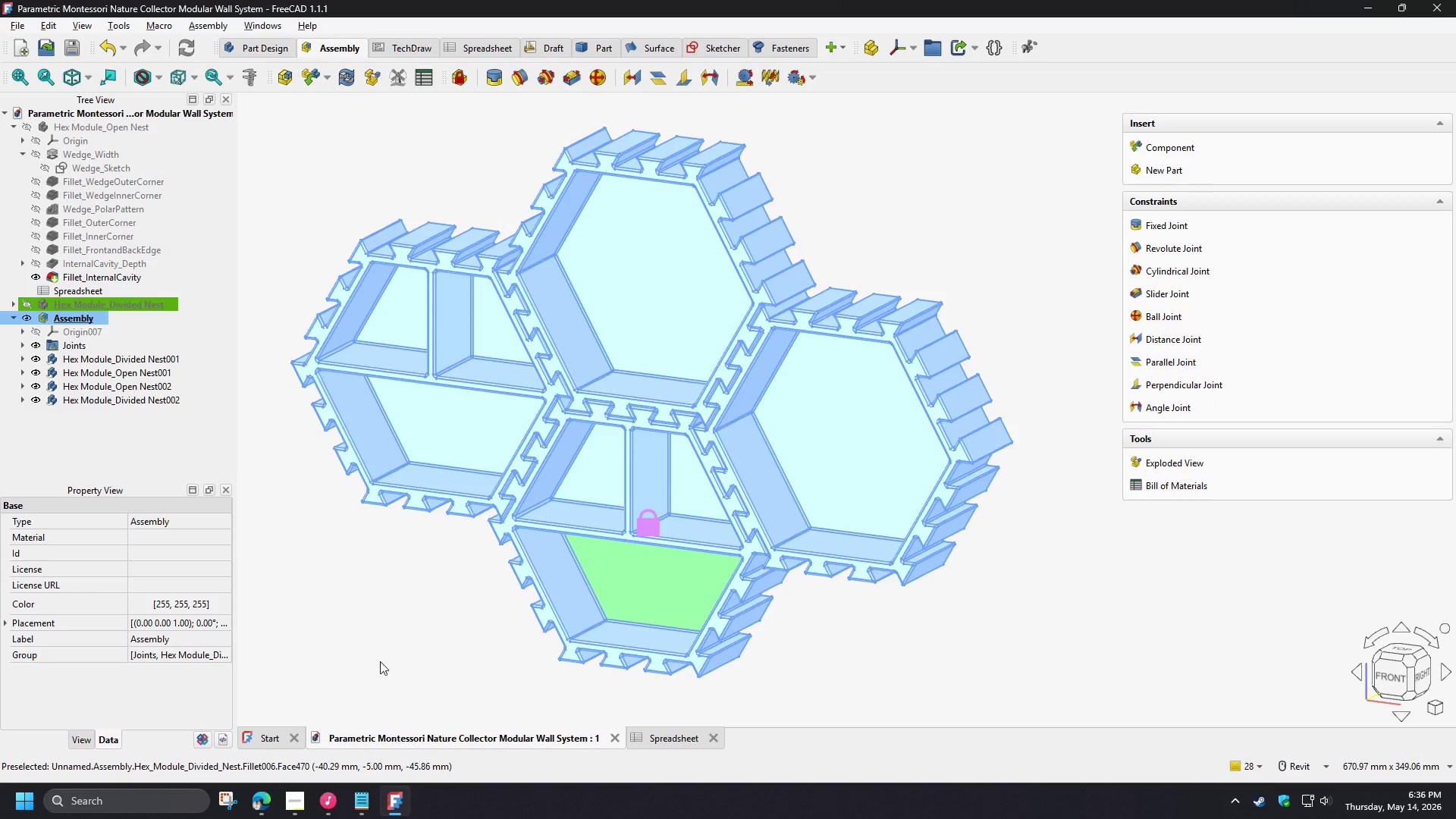 
mouse_move([291, 808])
 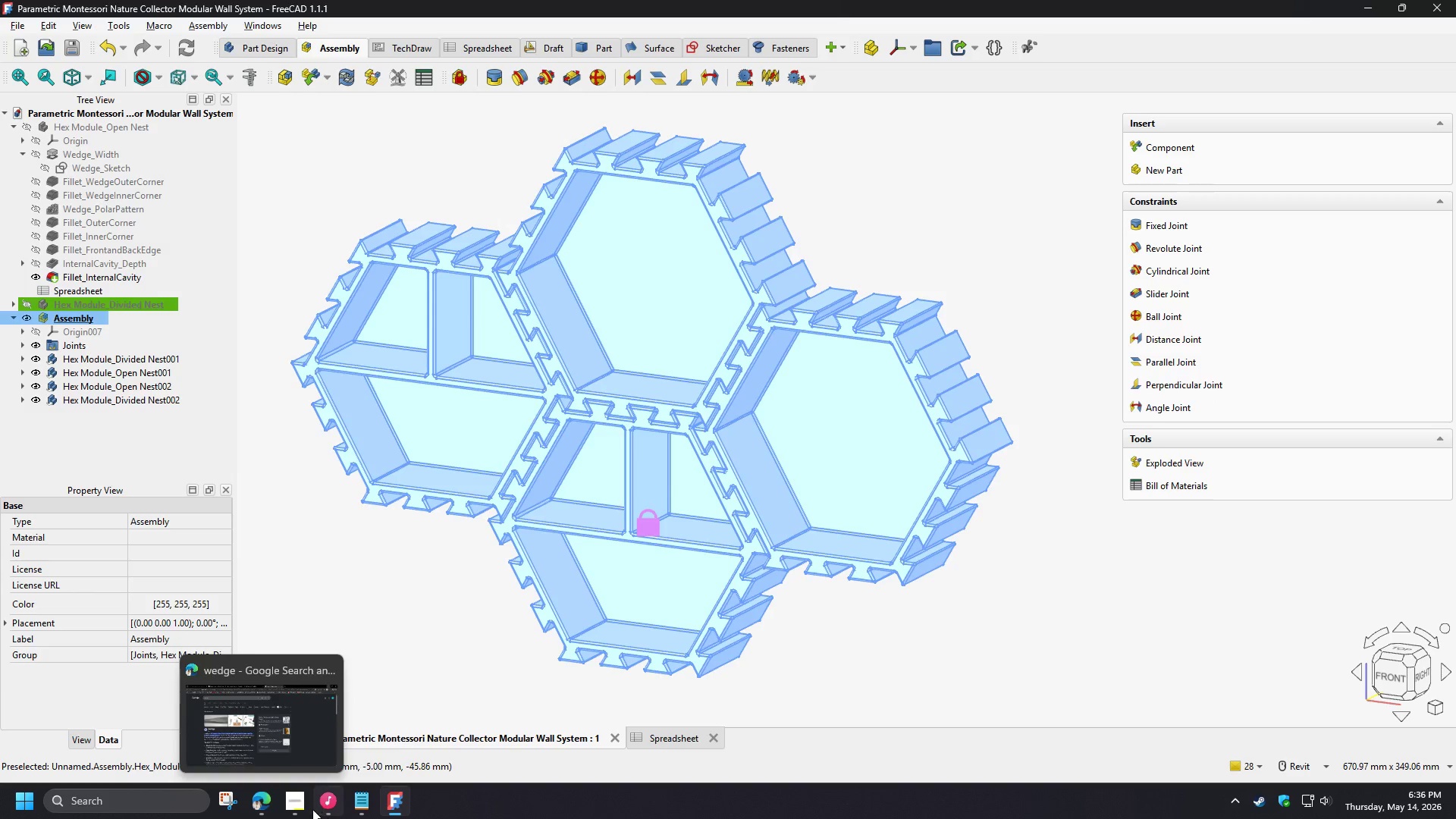 
left_click([304, 809])